 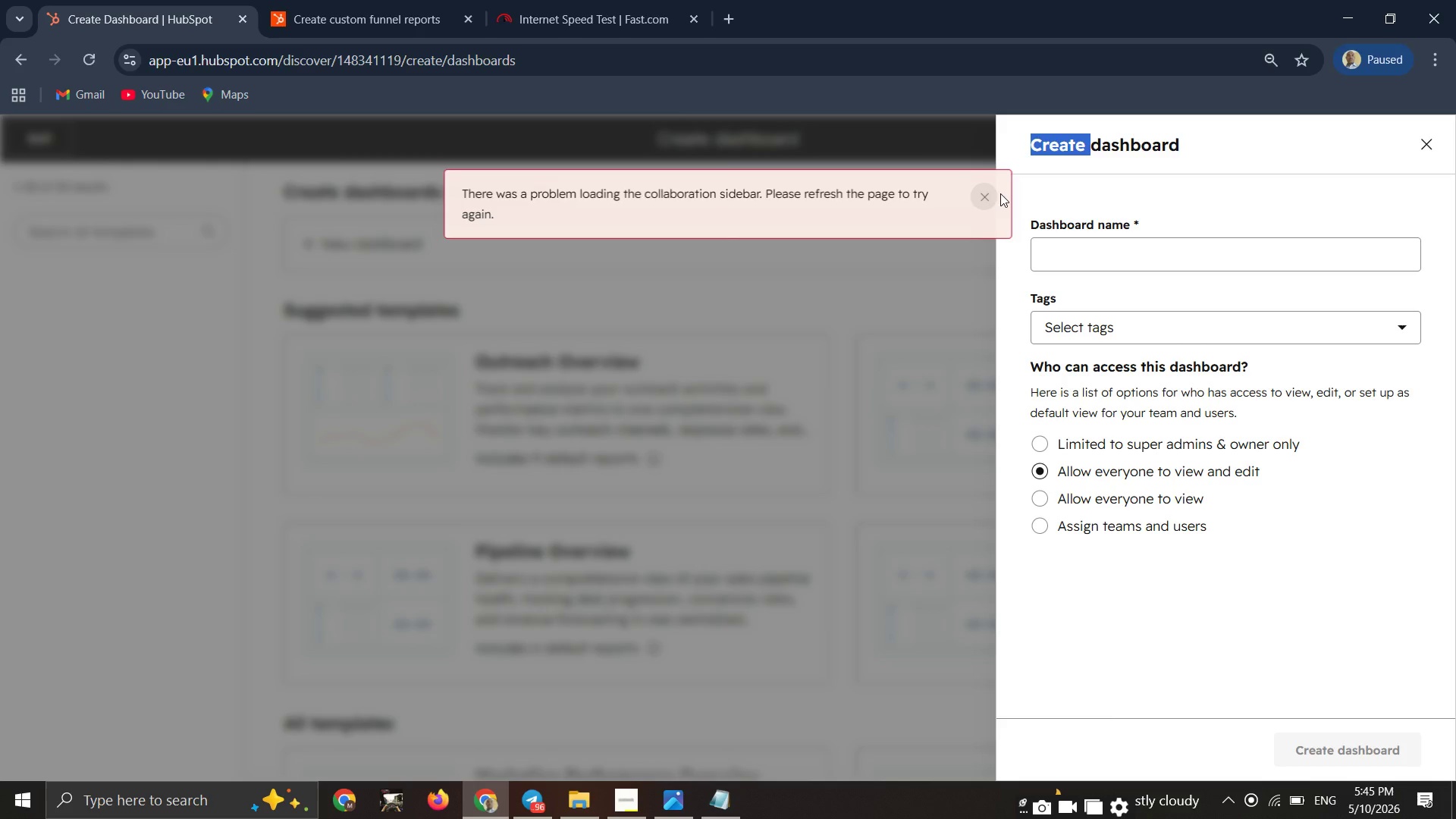 
left_click([1073, 247])
 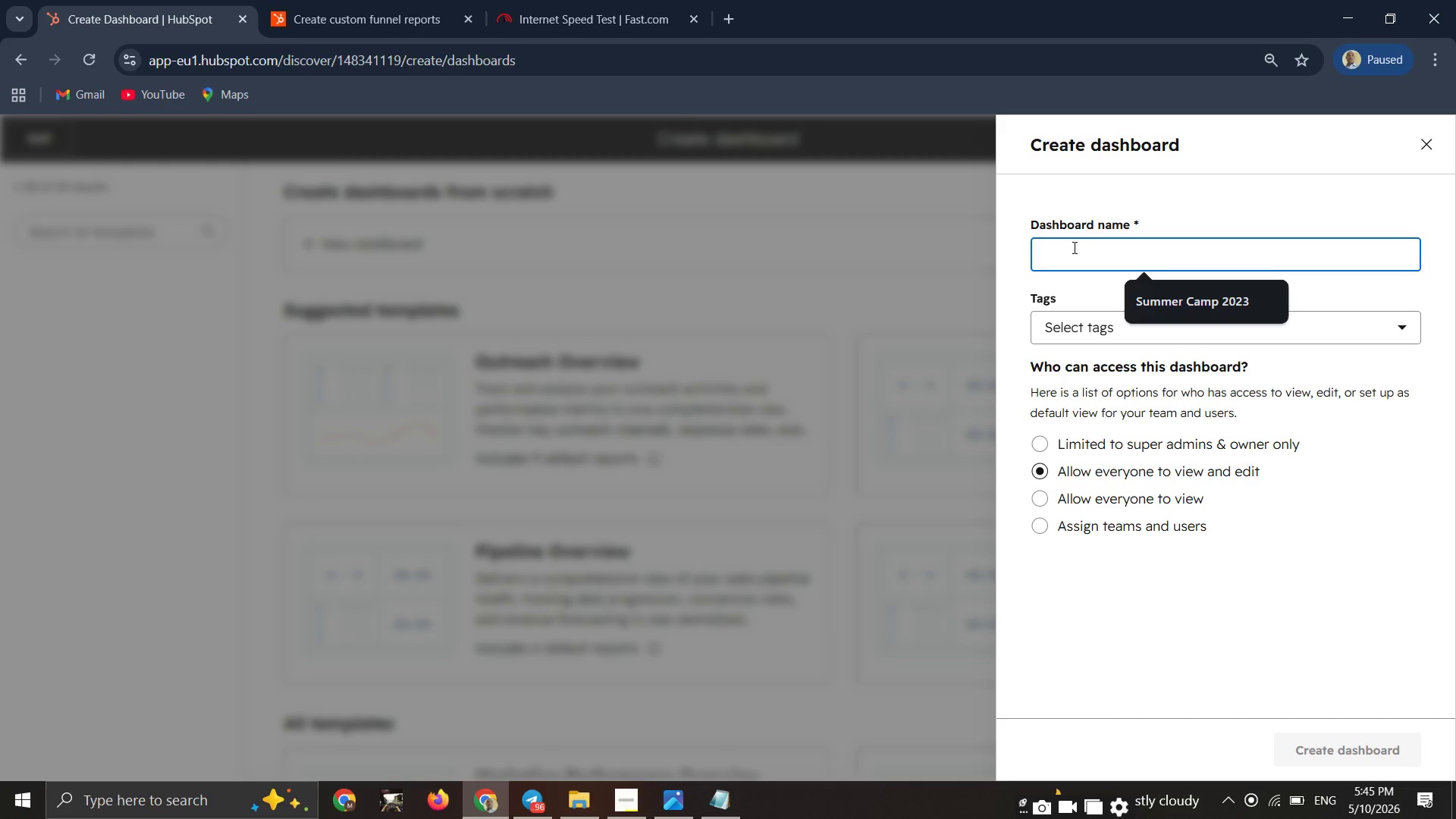 
key(Control+V)
 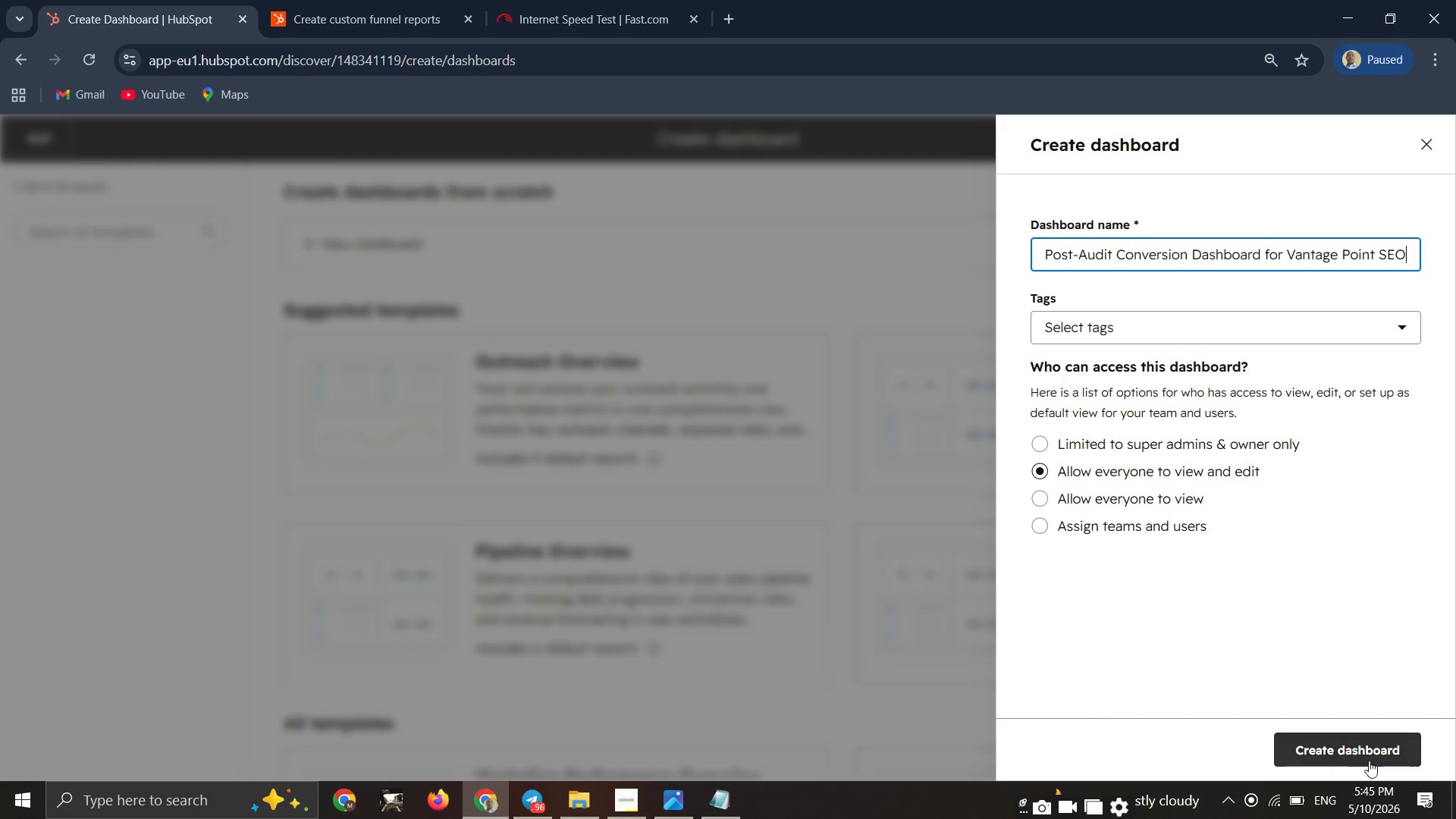 
double_click([1372, 756])
 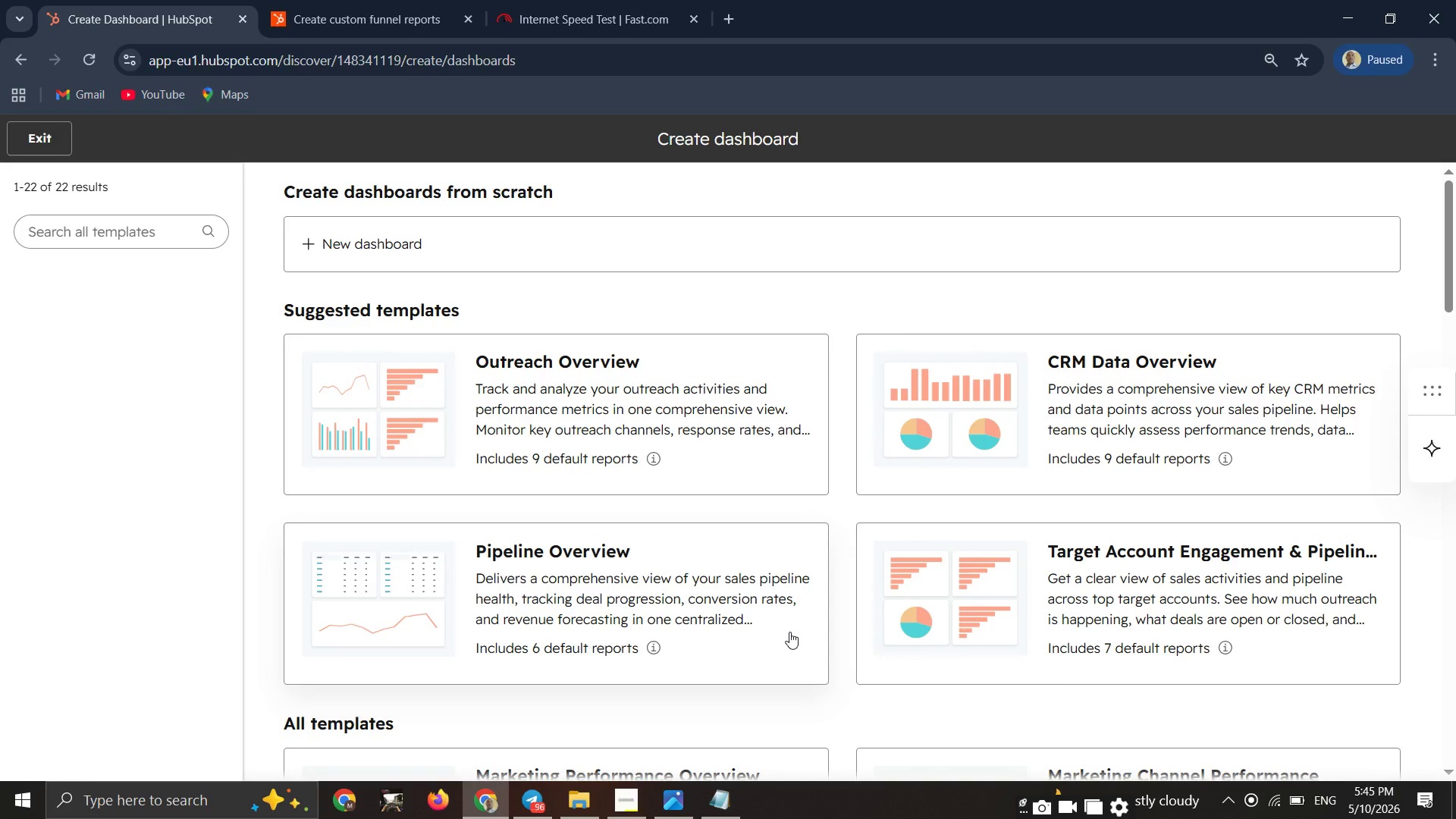 
wait(17.38)
 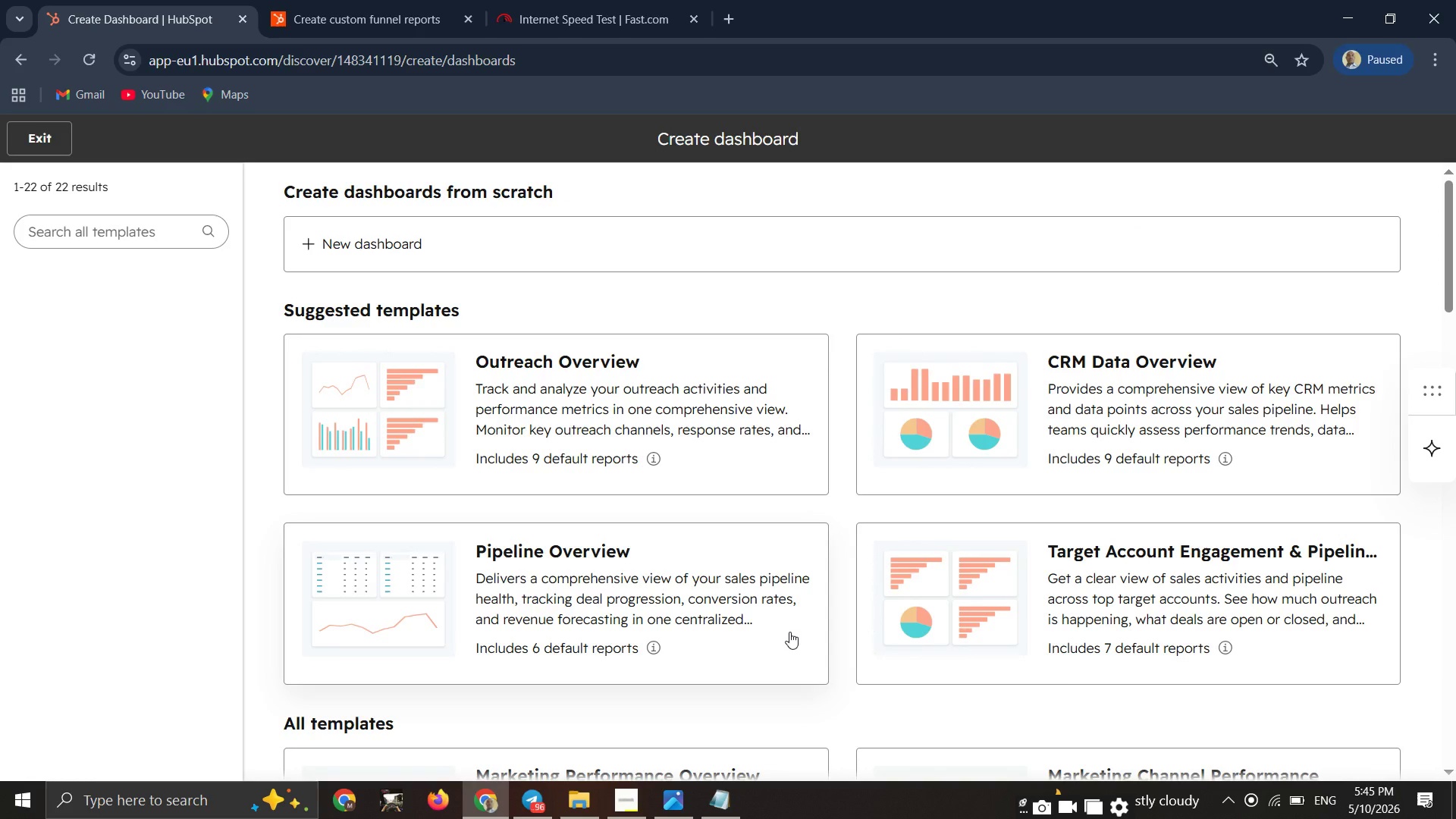 
double_click([968, 242])
 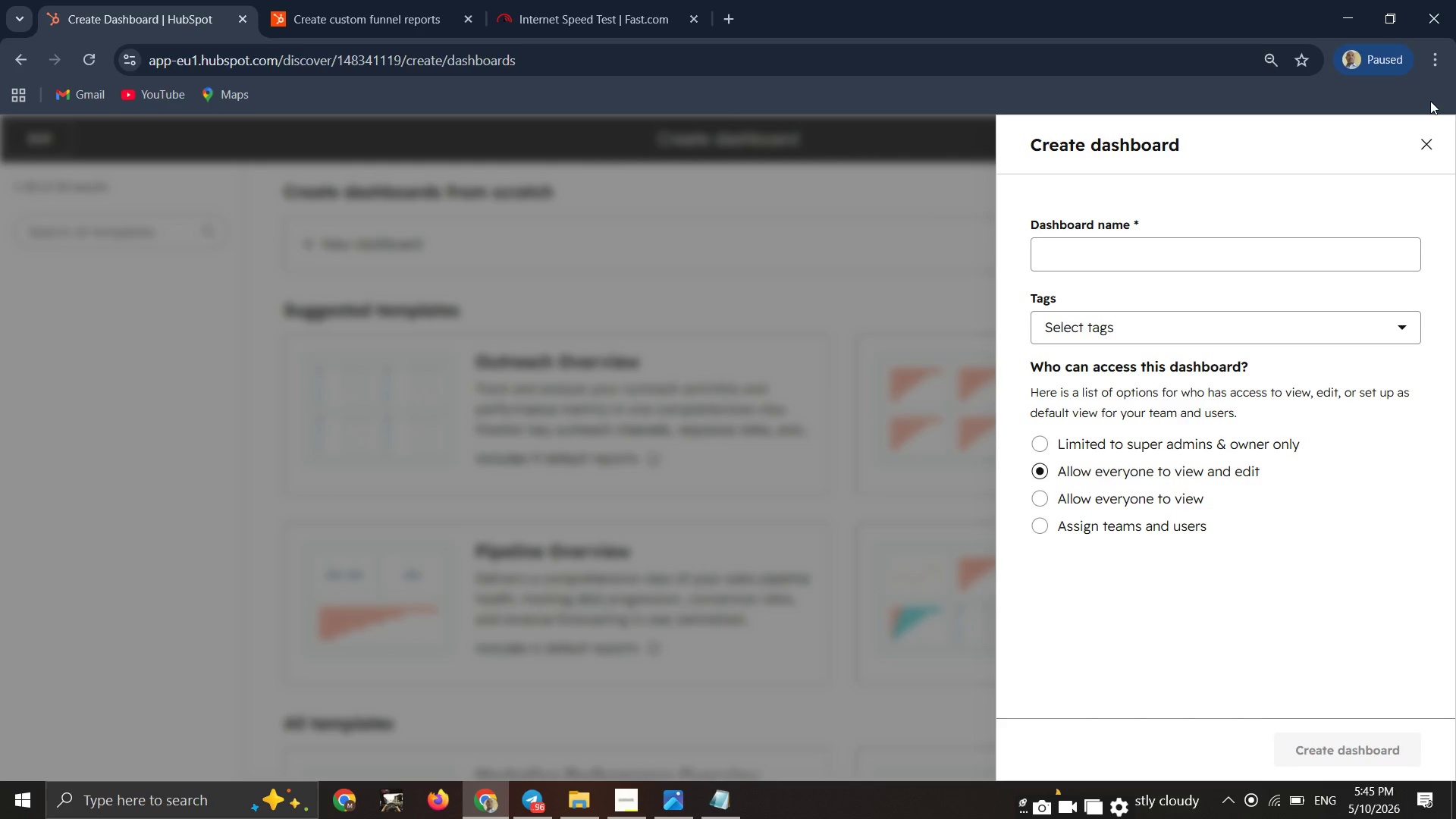 
wait(10.5)
 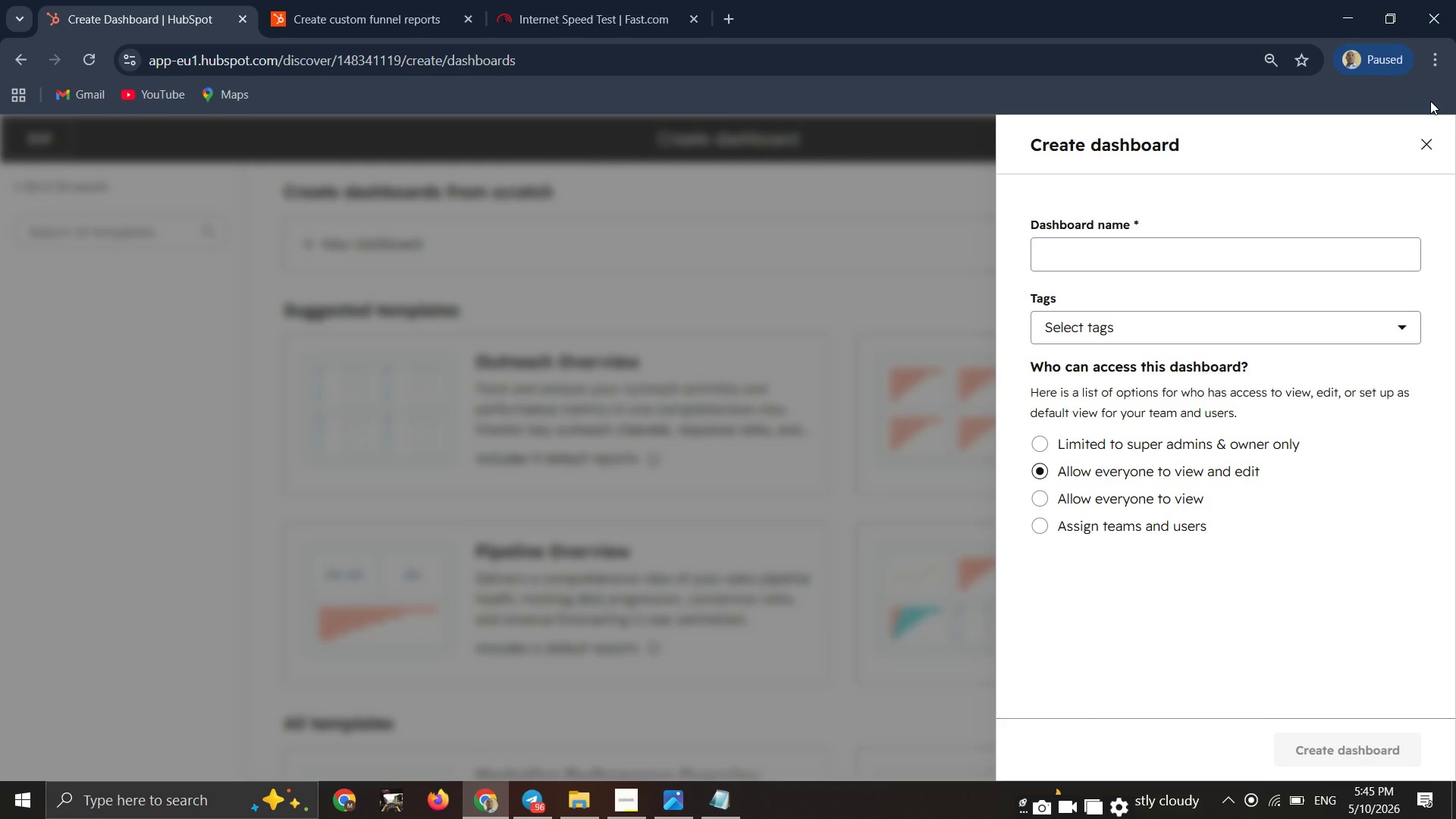 
left_click([1417, 154])
 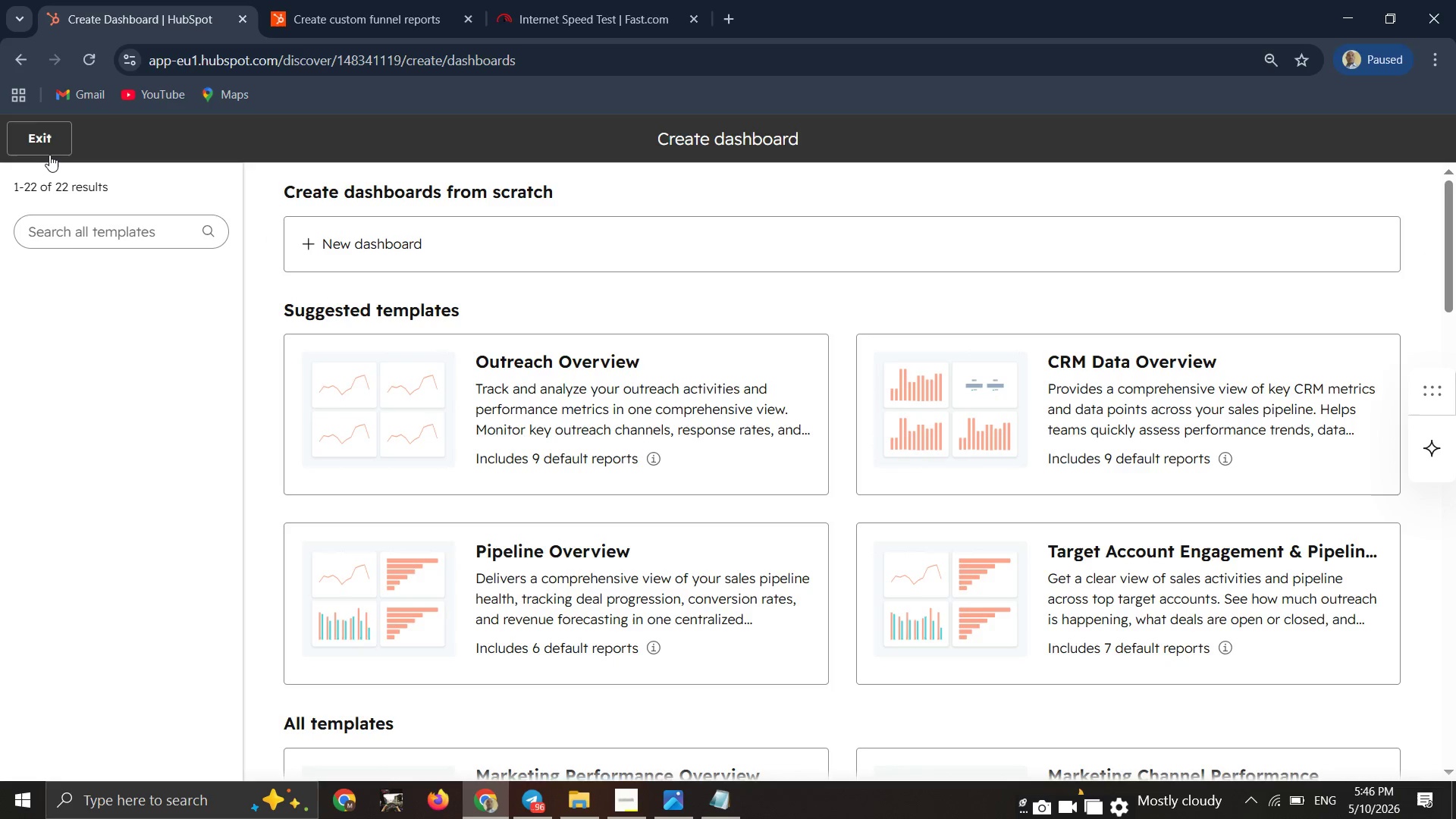 
left_click([52, 140])
 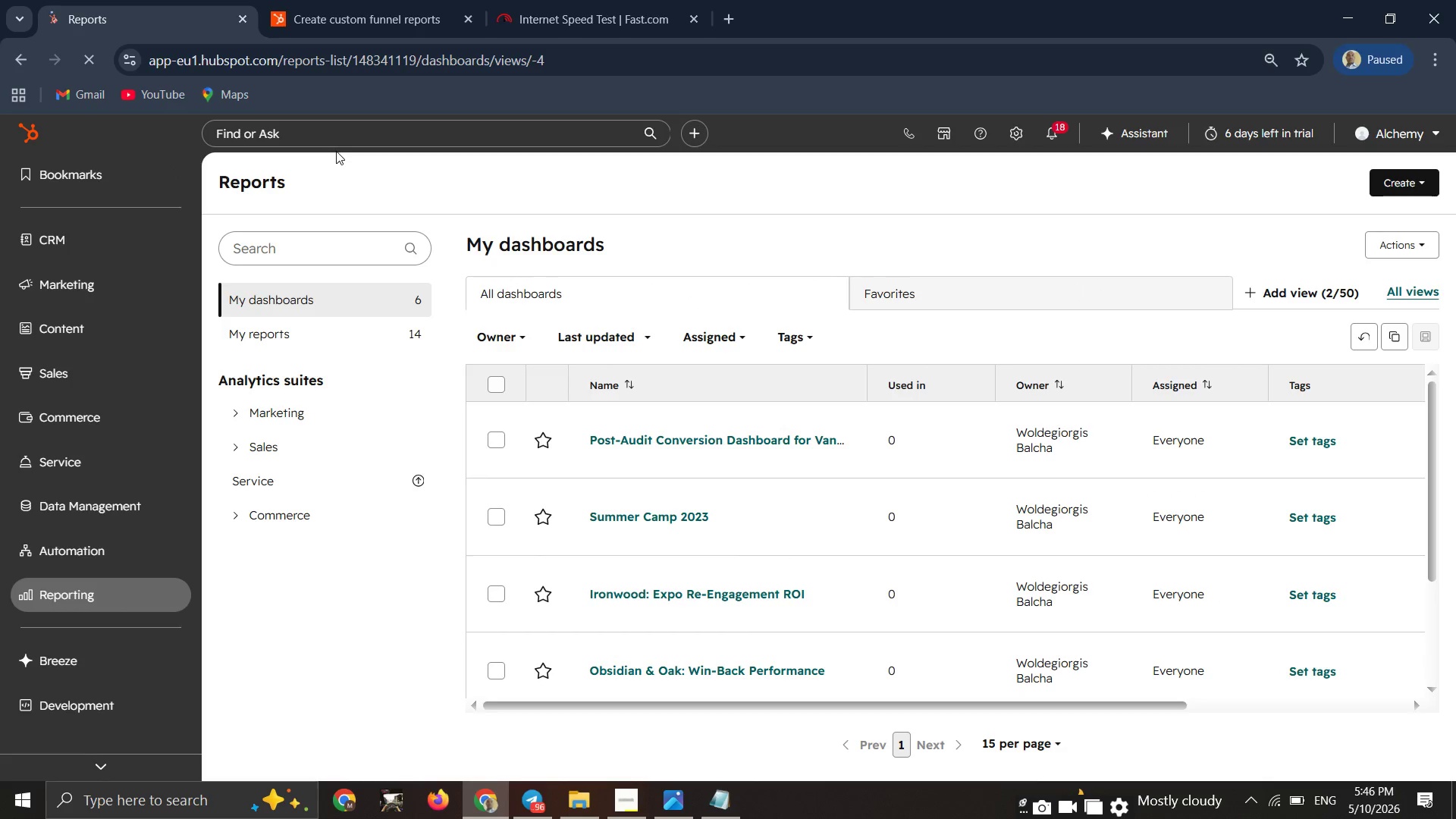 
wait(18.51)
 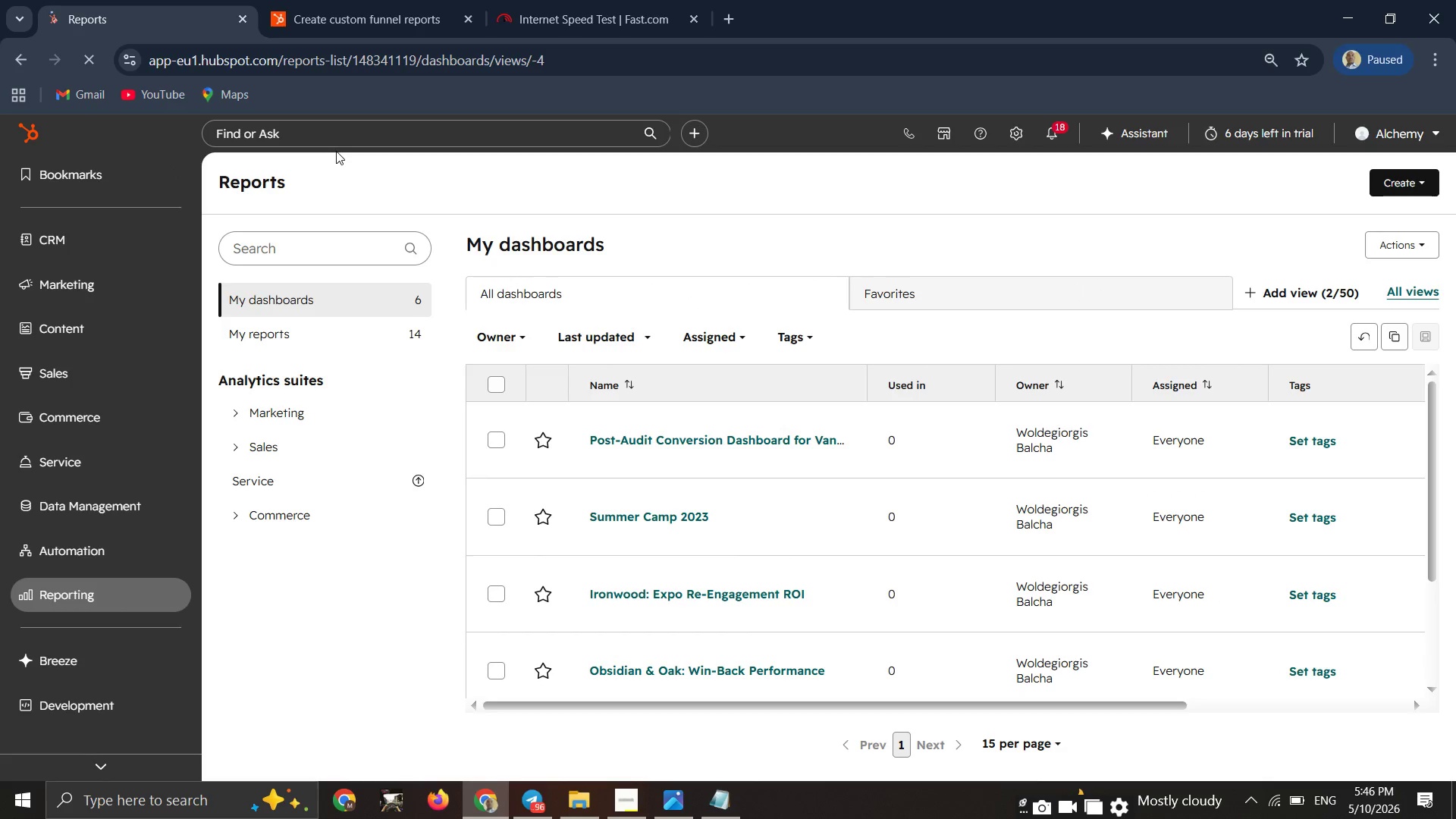 
mouse_move([1430, 187])
 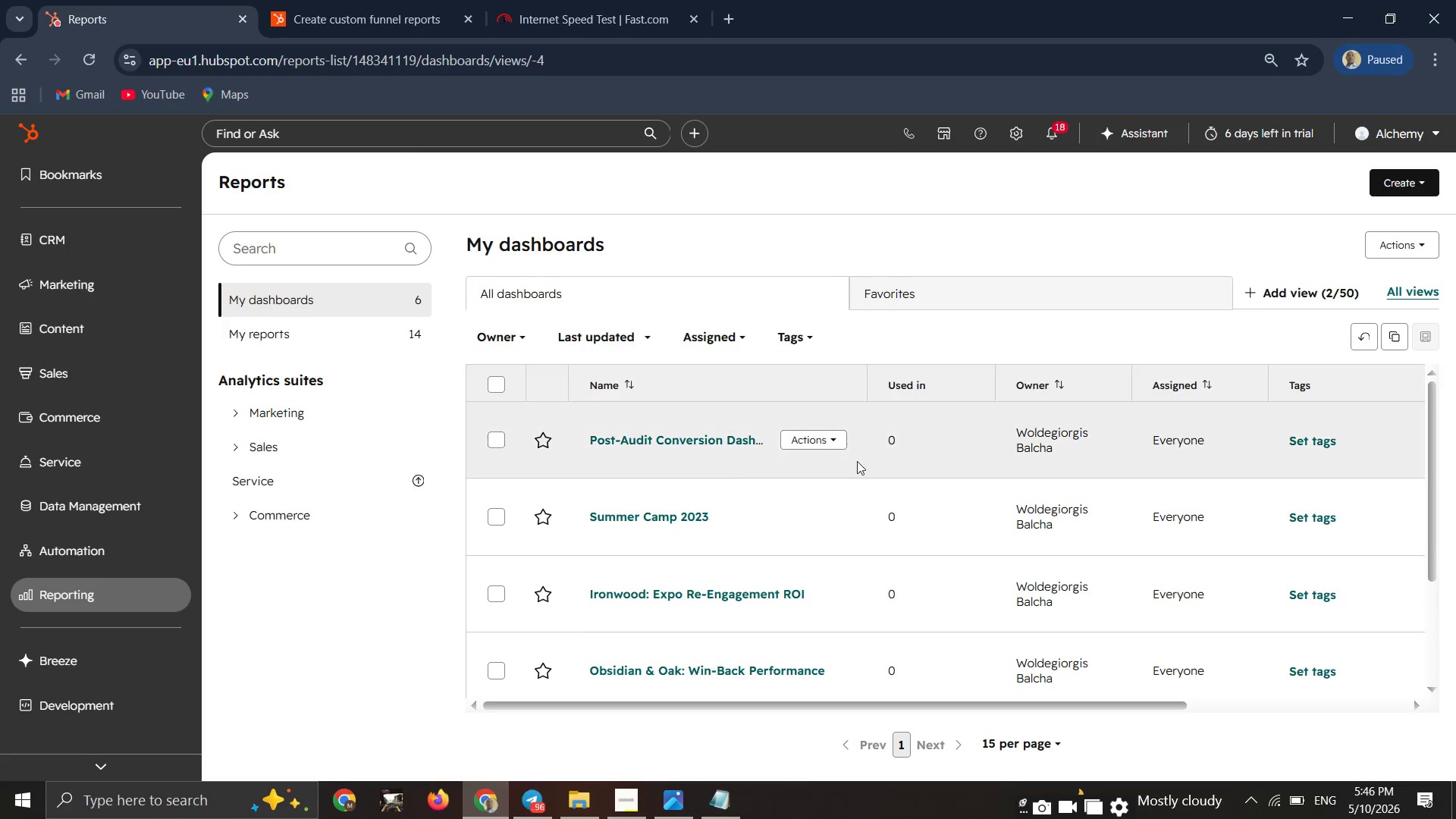 
mouse_move([662, 441])
 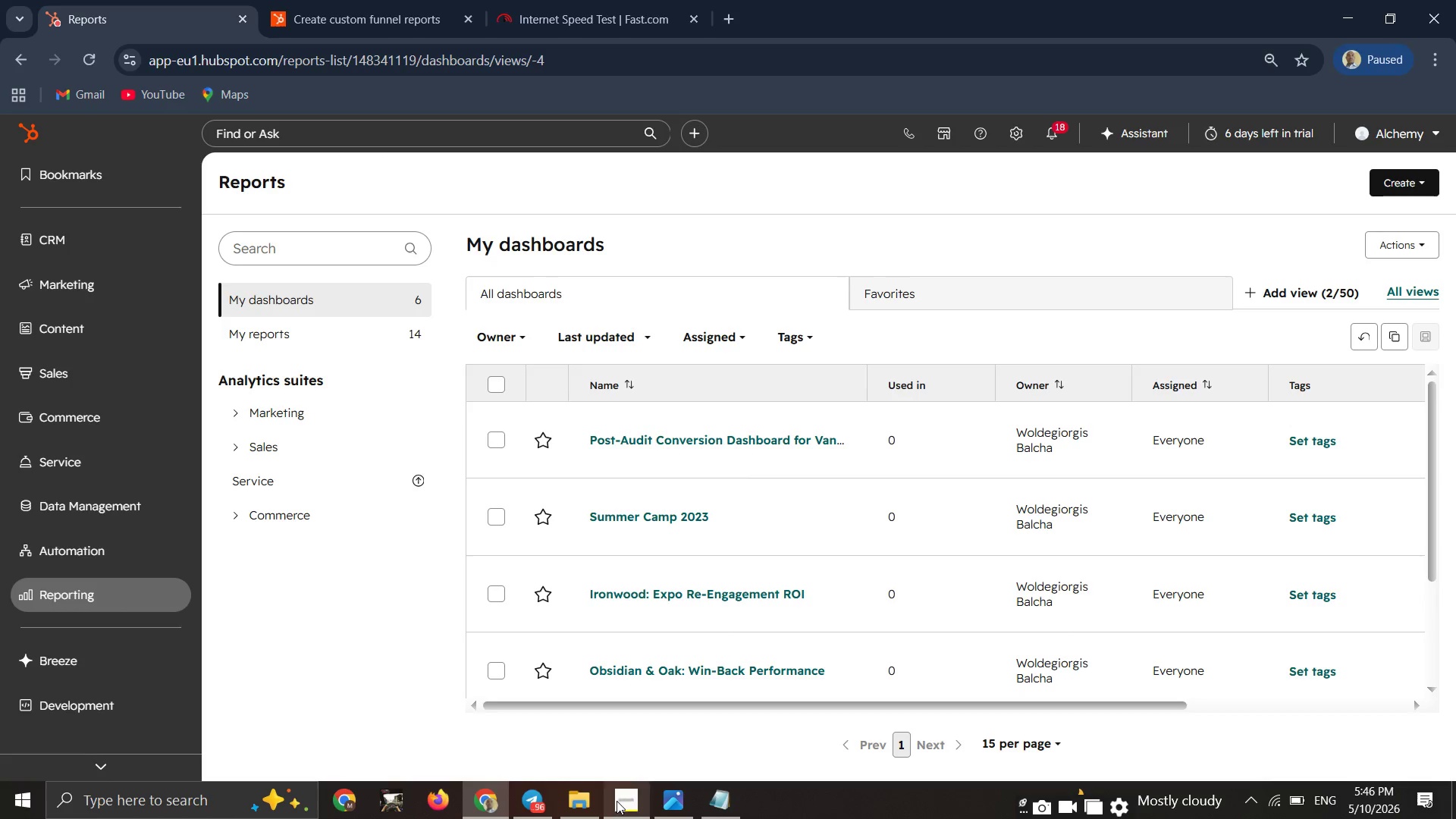 
double_click([615, 799])